 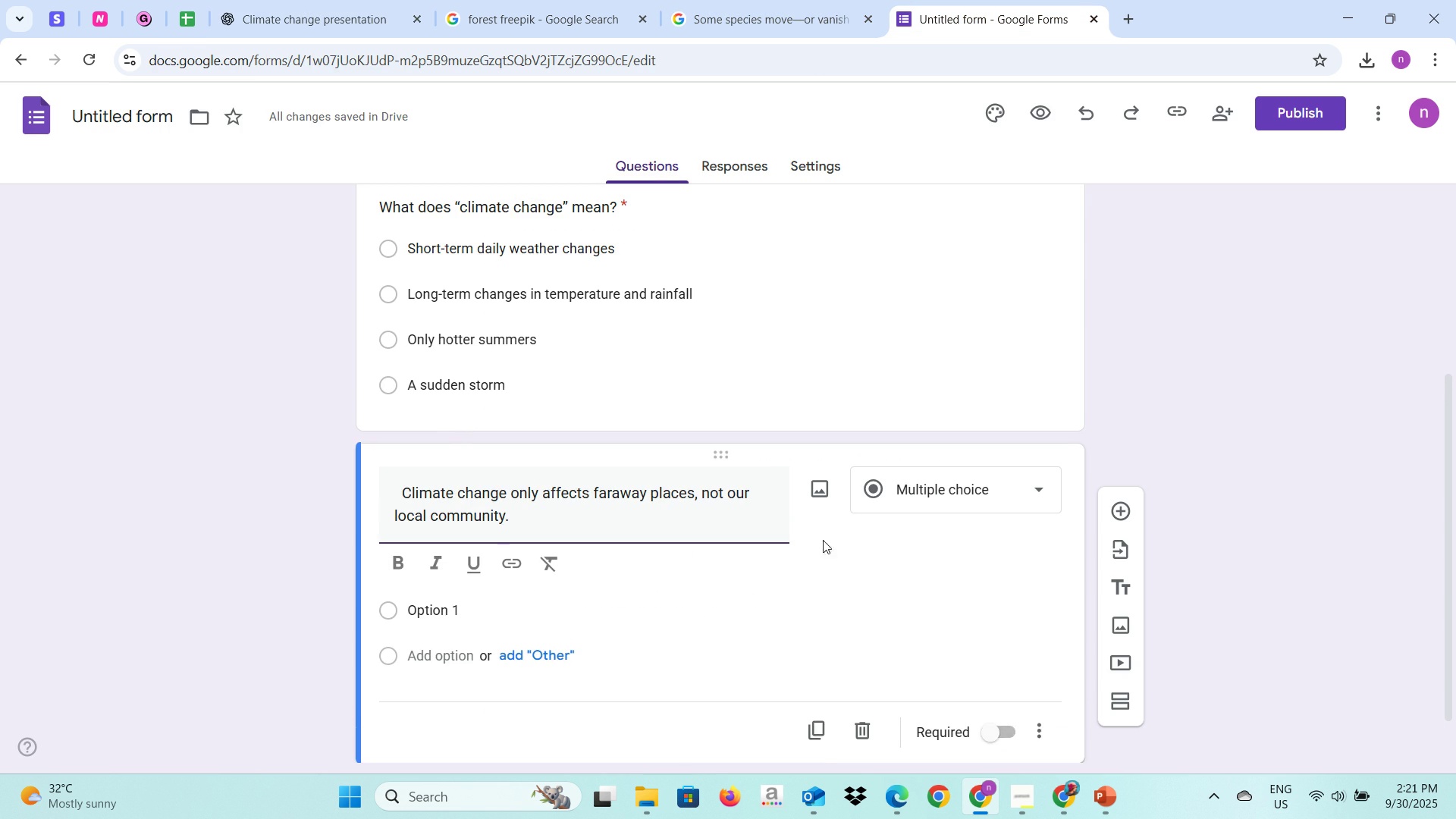 
left_click([404, 494])
 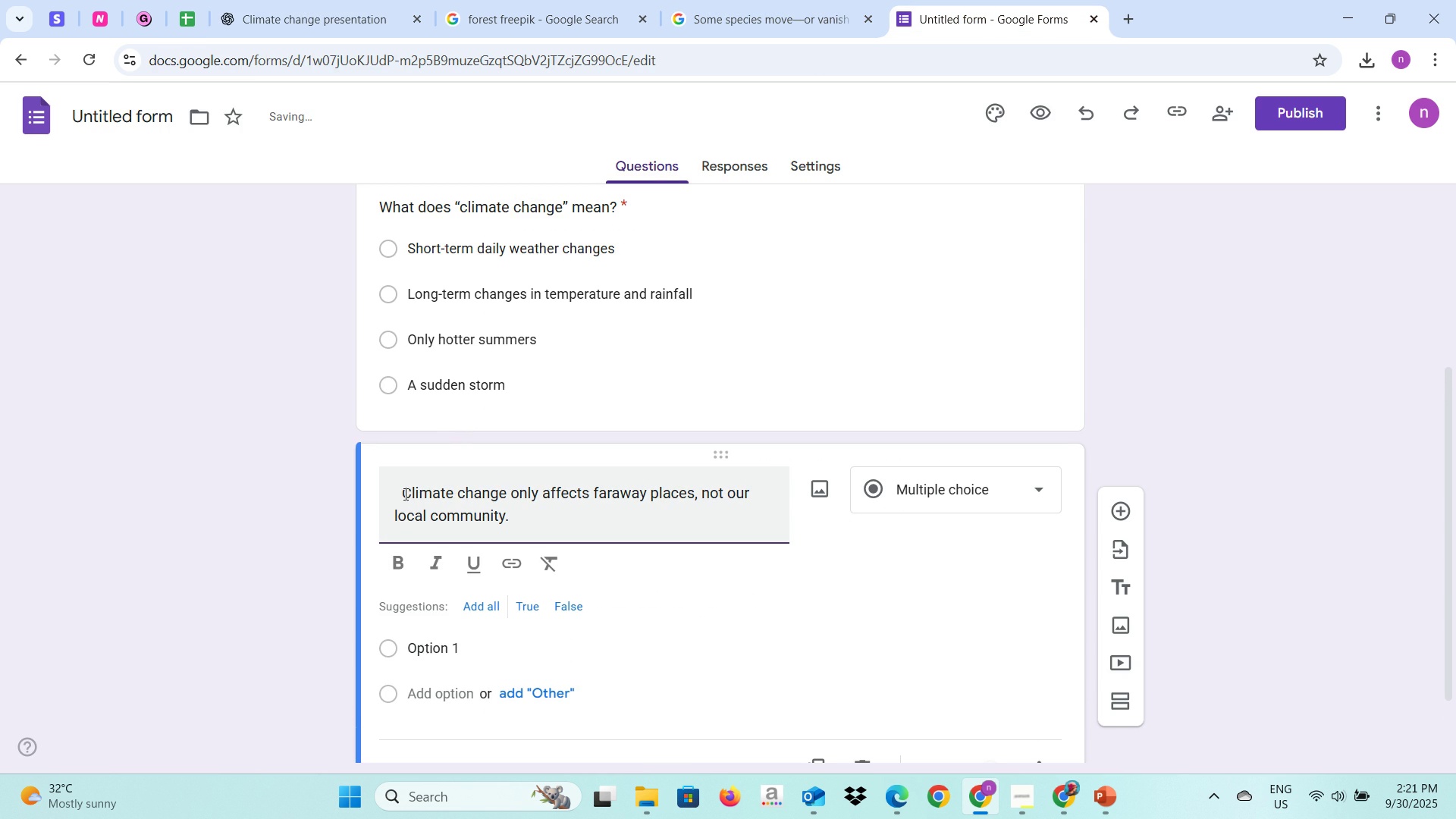 
key(Backspace)
 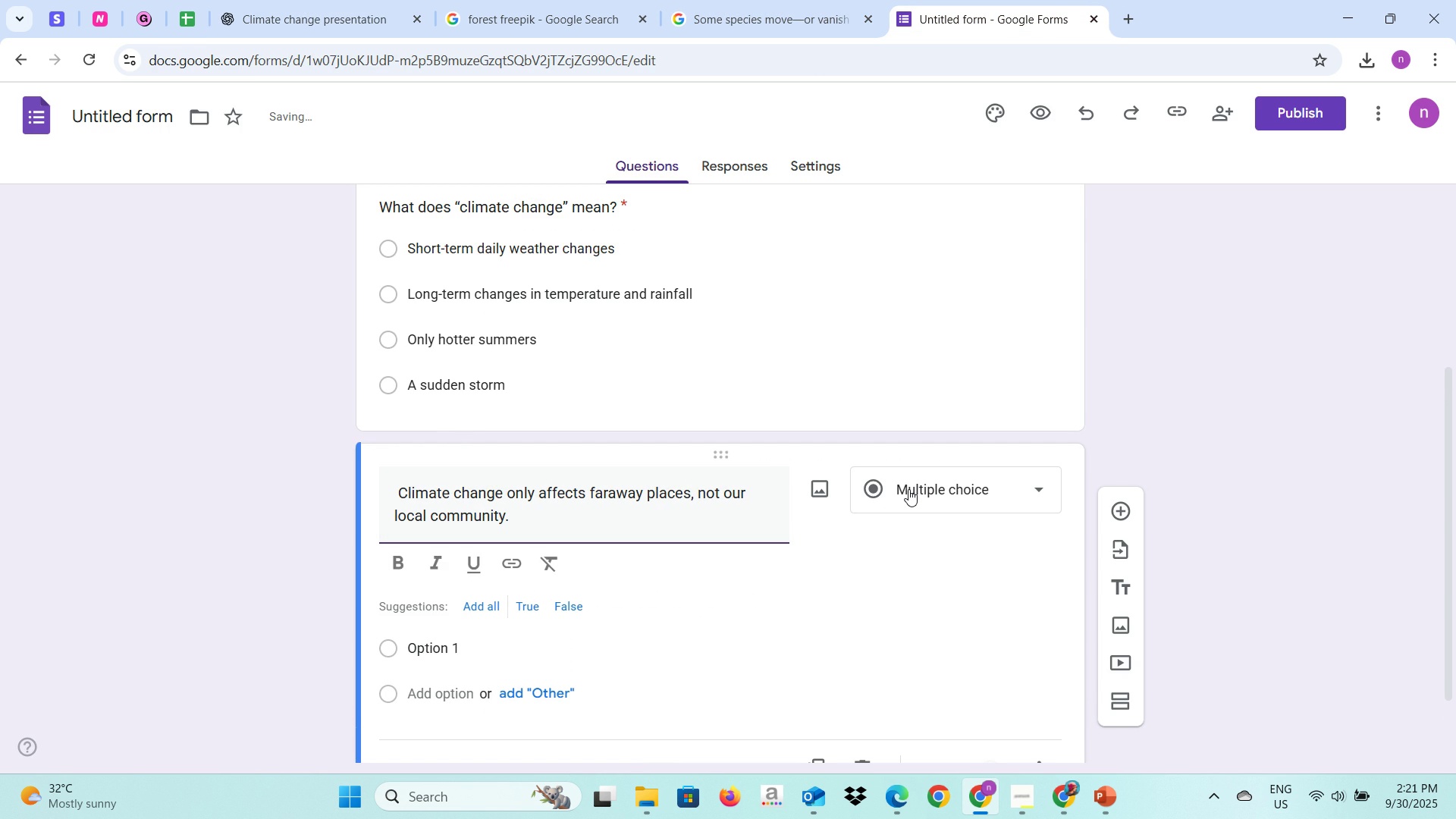 
left_click([908, 489])
 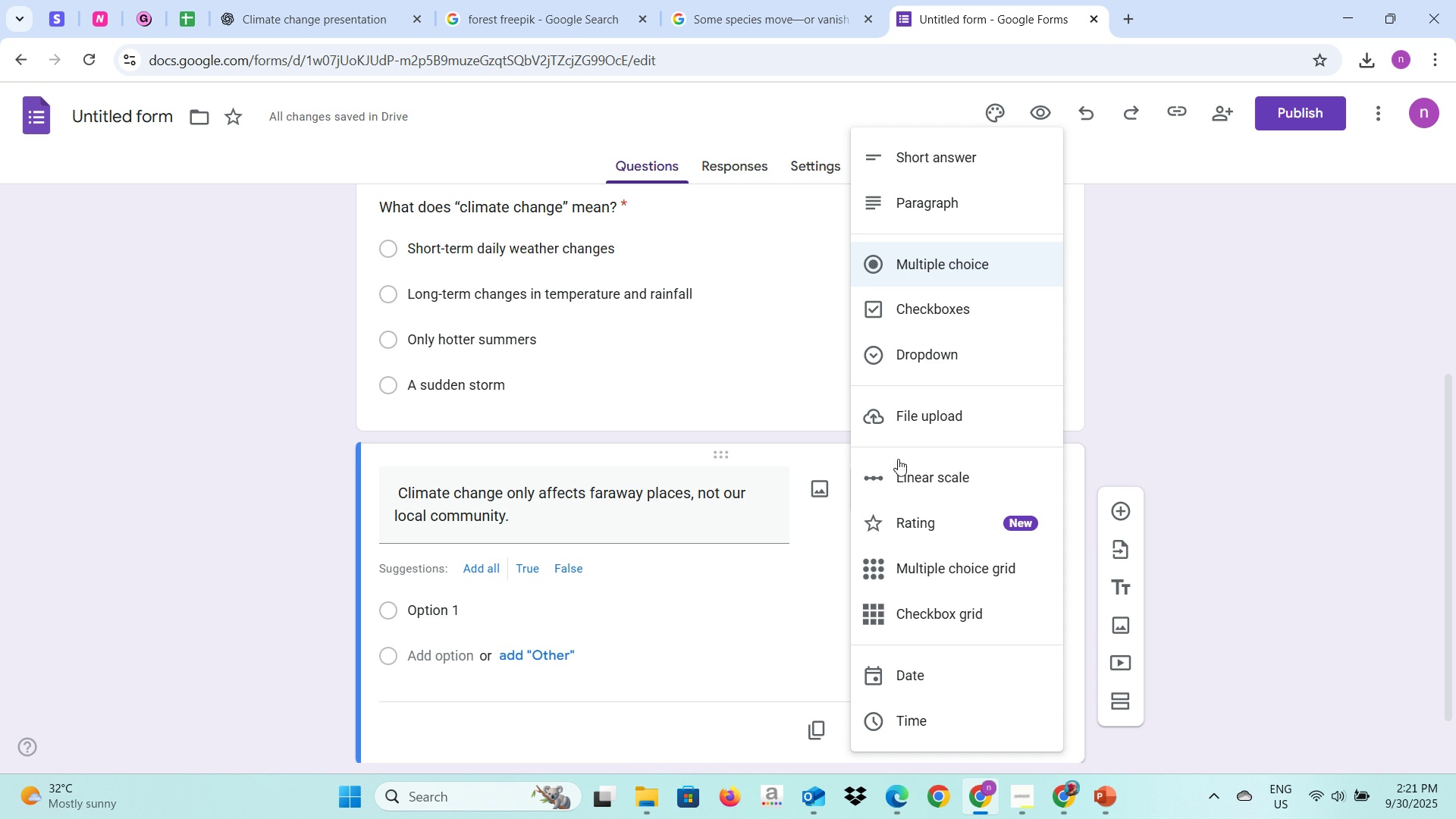 
left_click([918, 362])
 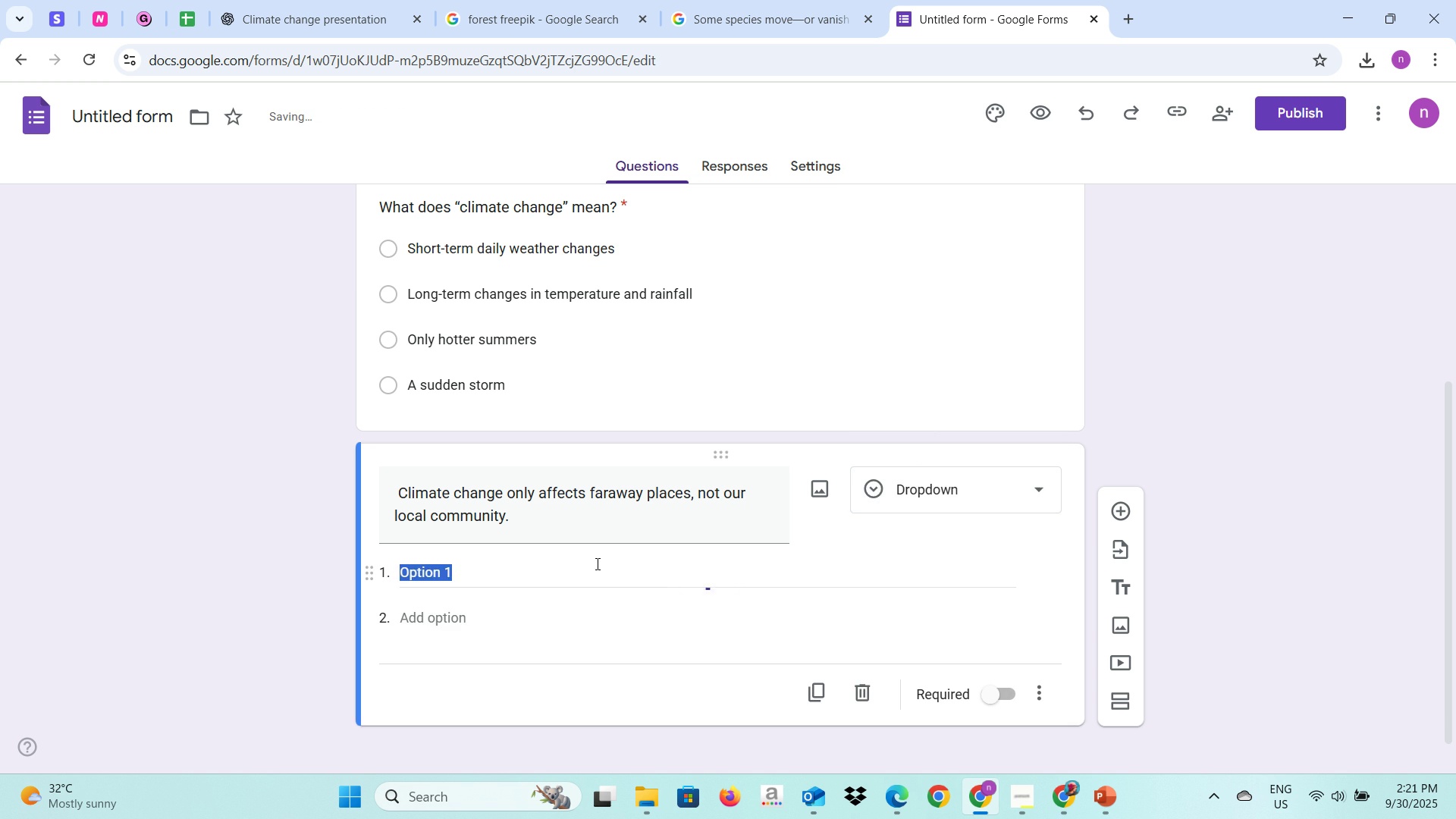 
left_click([596, 563])